 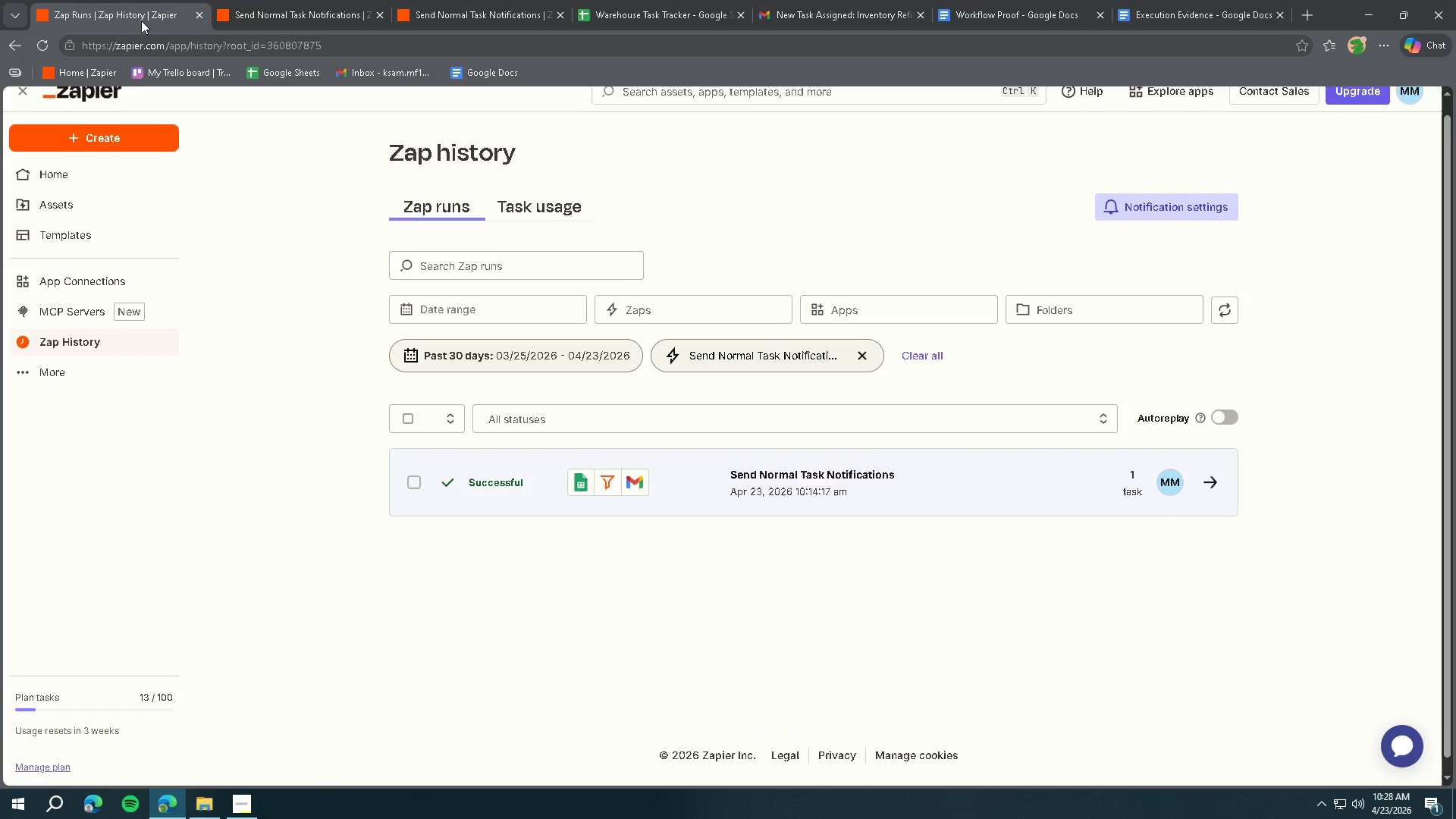 
scroll: coordinate [663, 472], scroll_direction: up, amount: 5.0
 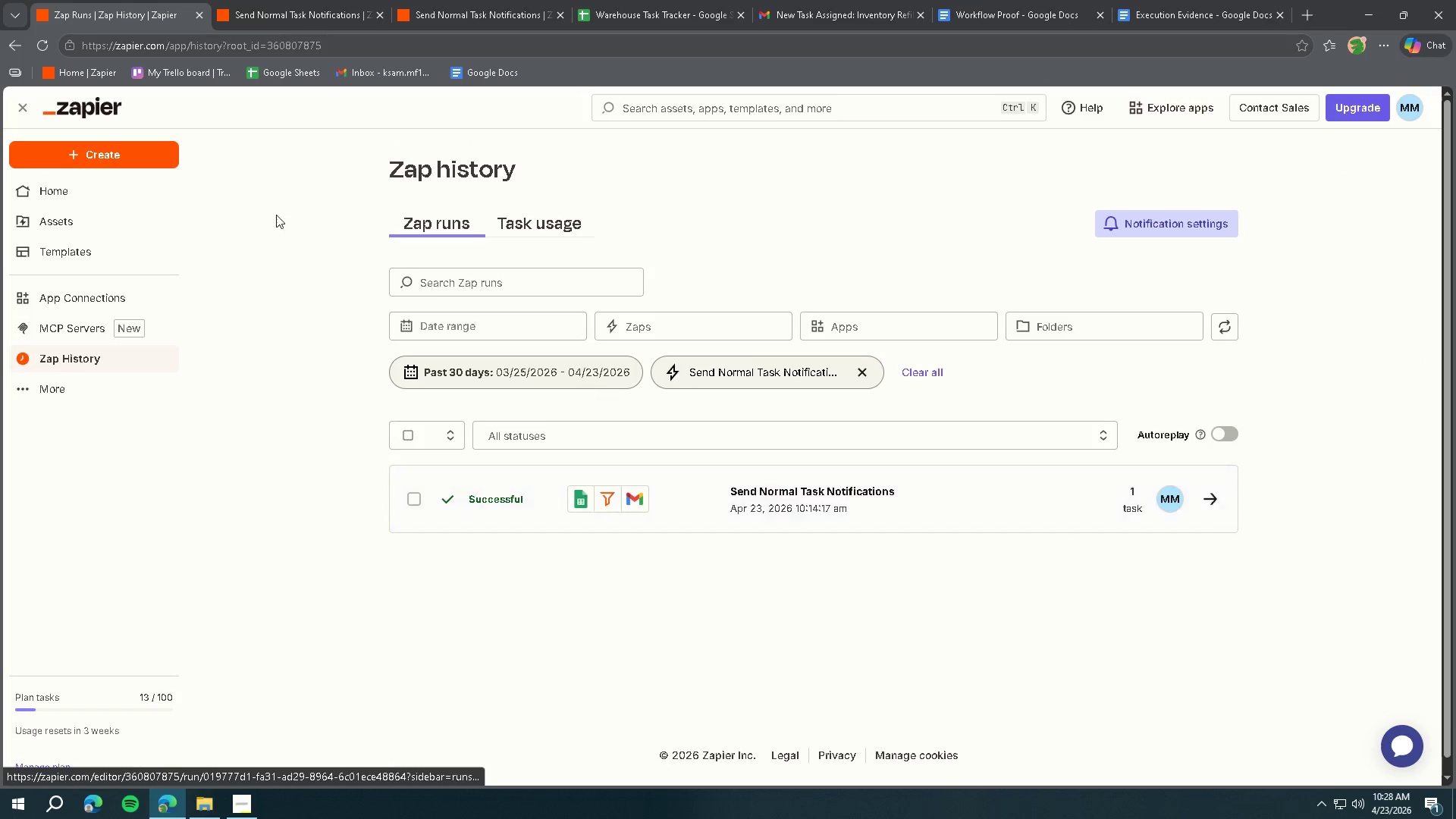 
mouse_move([33, 108])
 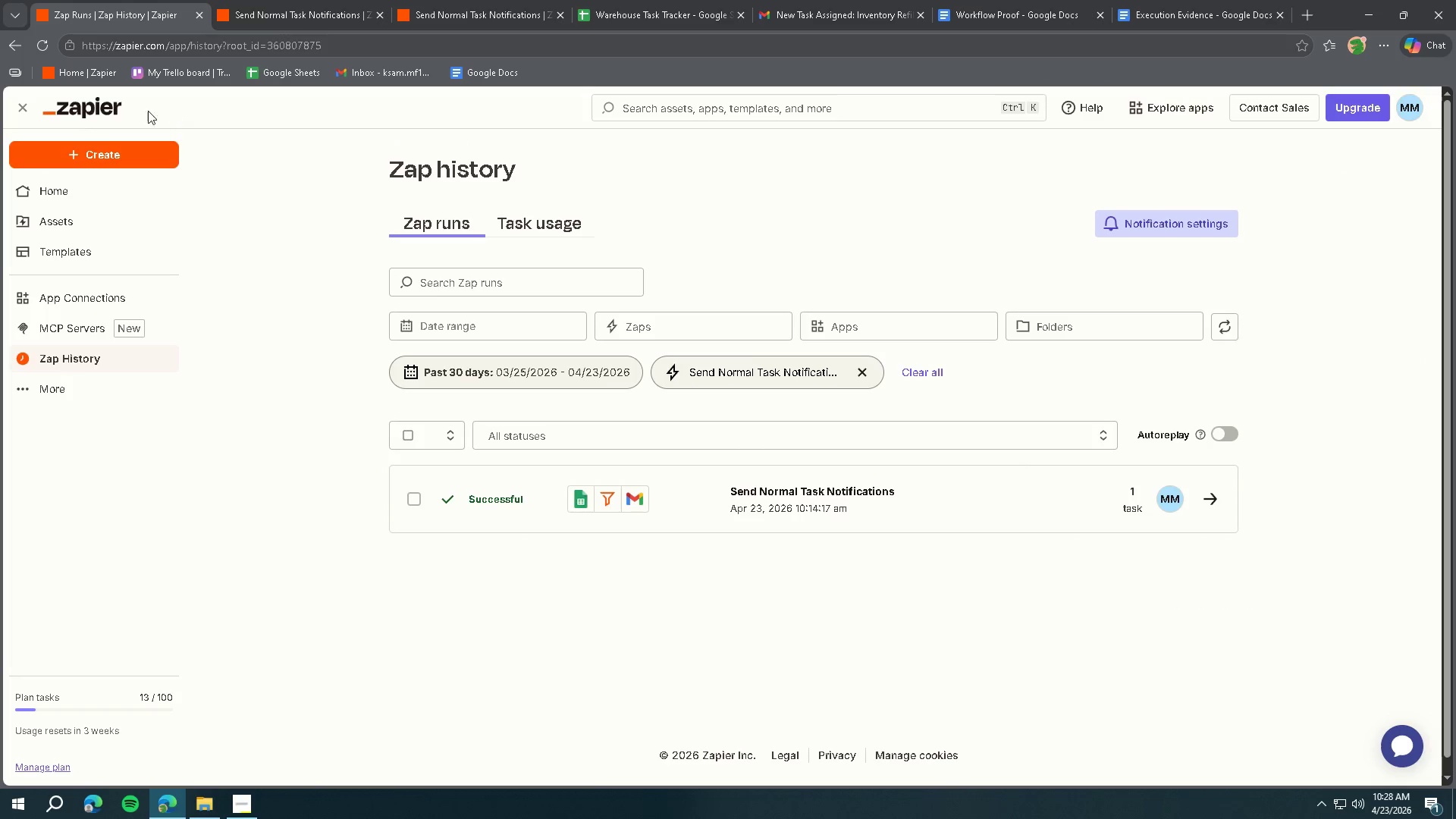 
left_click([82, 104])
 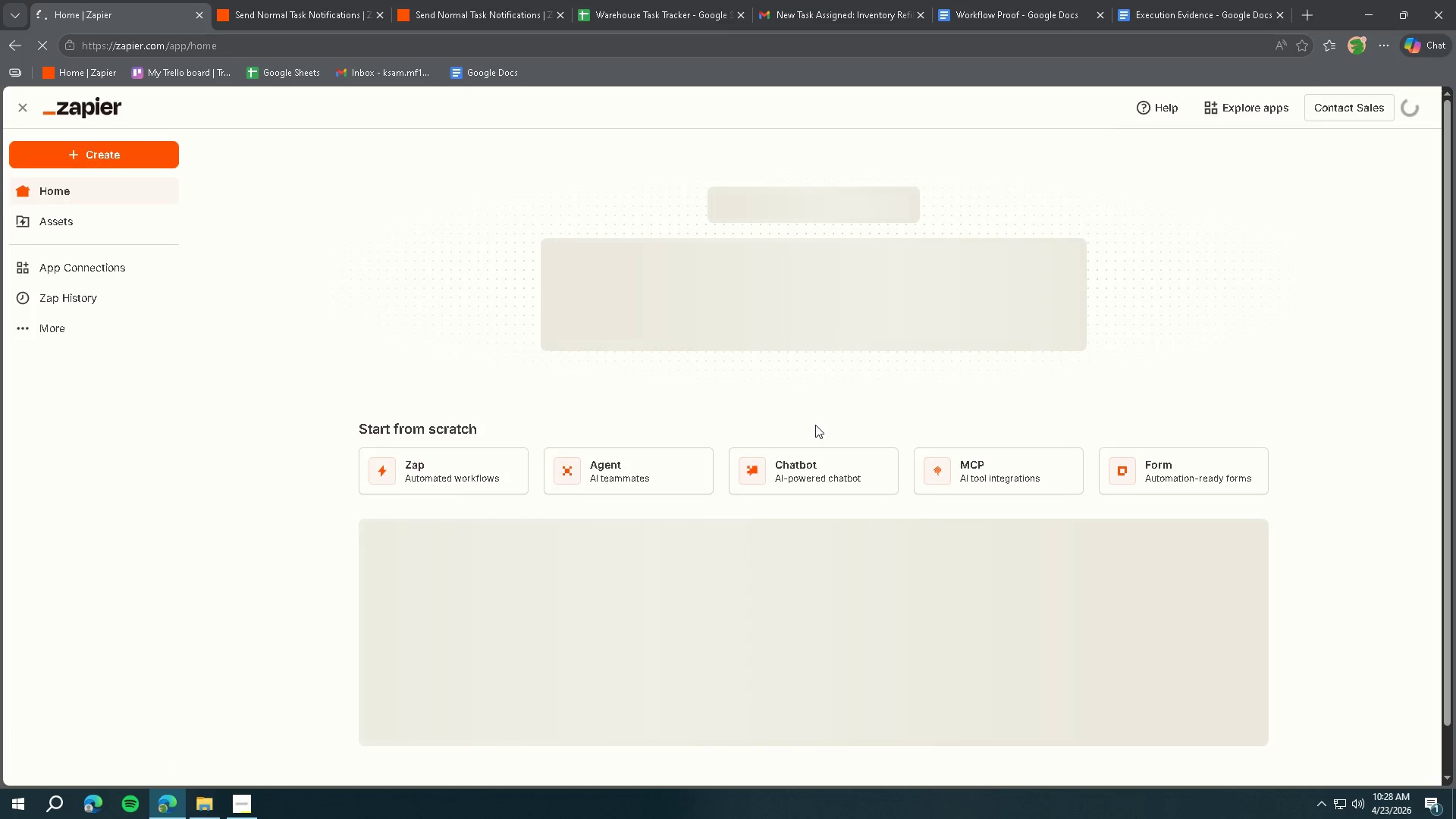 
scroll: coordinate [817, 425], scroll_direction: down, amount: 3.0
 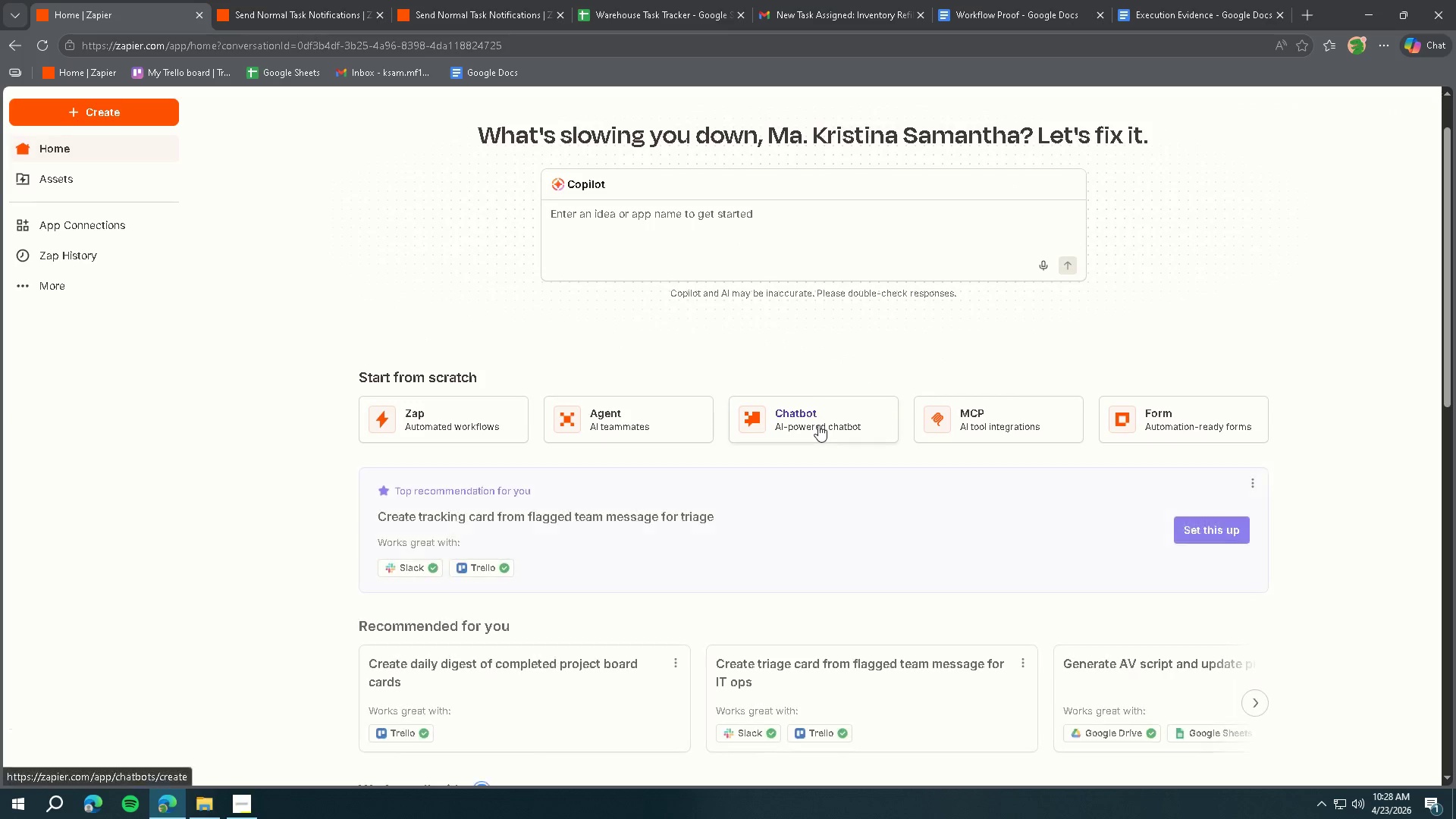 
scroll: coordinate [675, 441], scroll_direction: up, amount: 6.0
 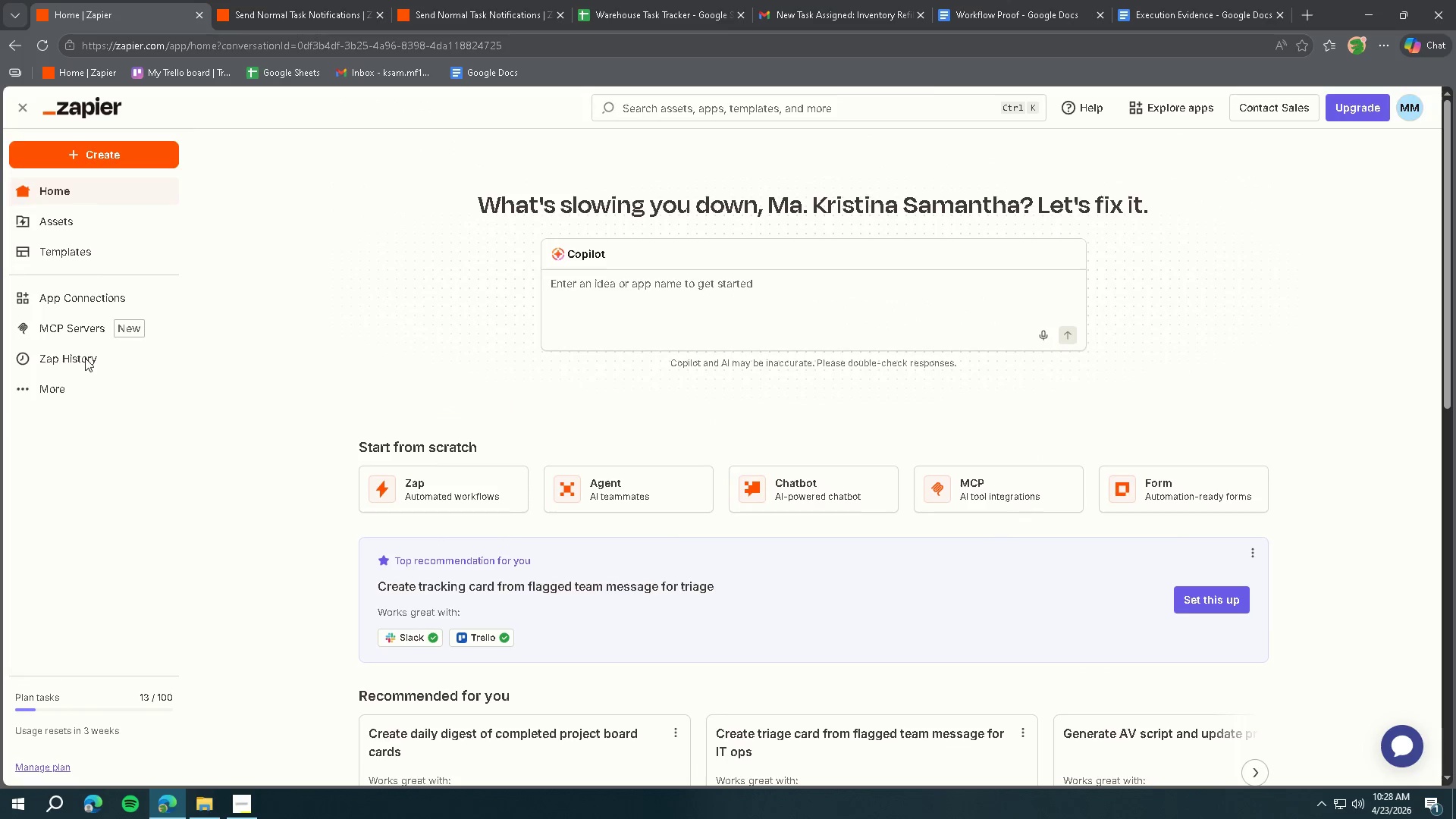 
left_click([85, 358])
 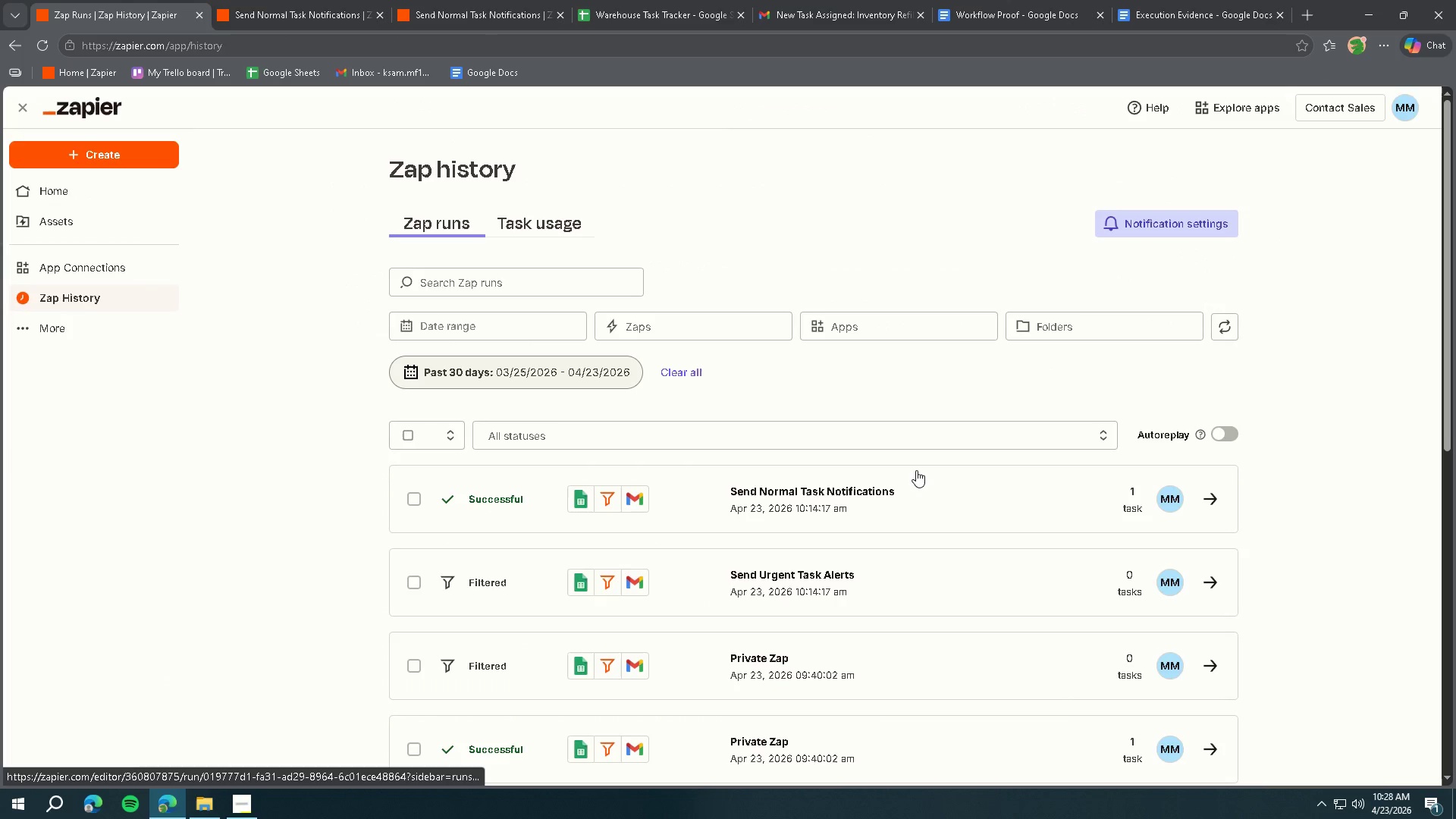 
scroll: coordinate [911, 454], scroll_direction: down, amount: 2.0
 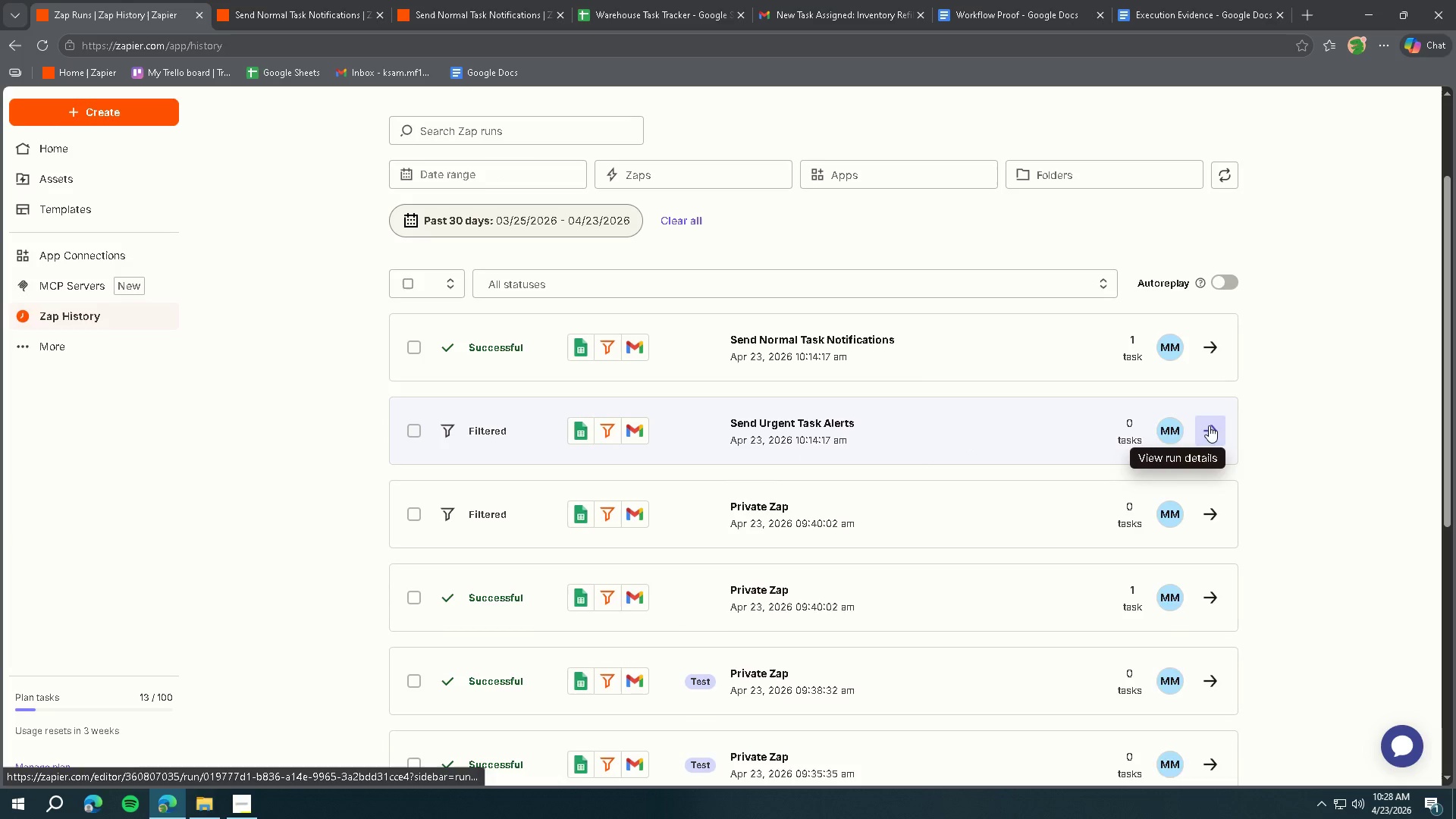 
left_click([1209, 425])
 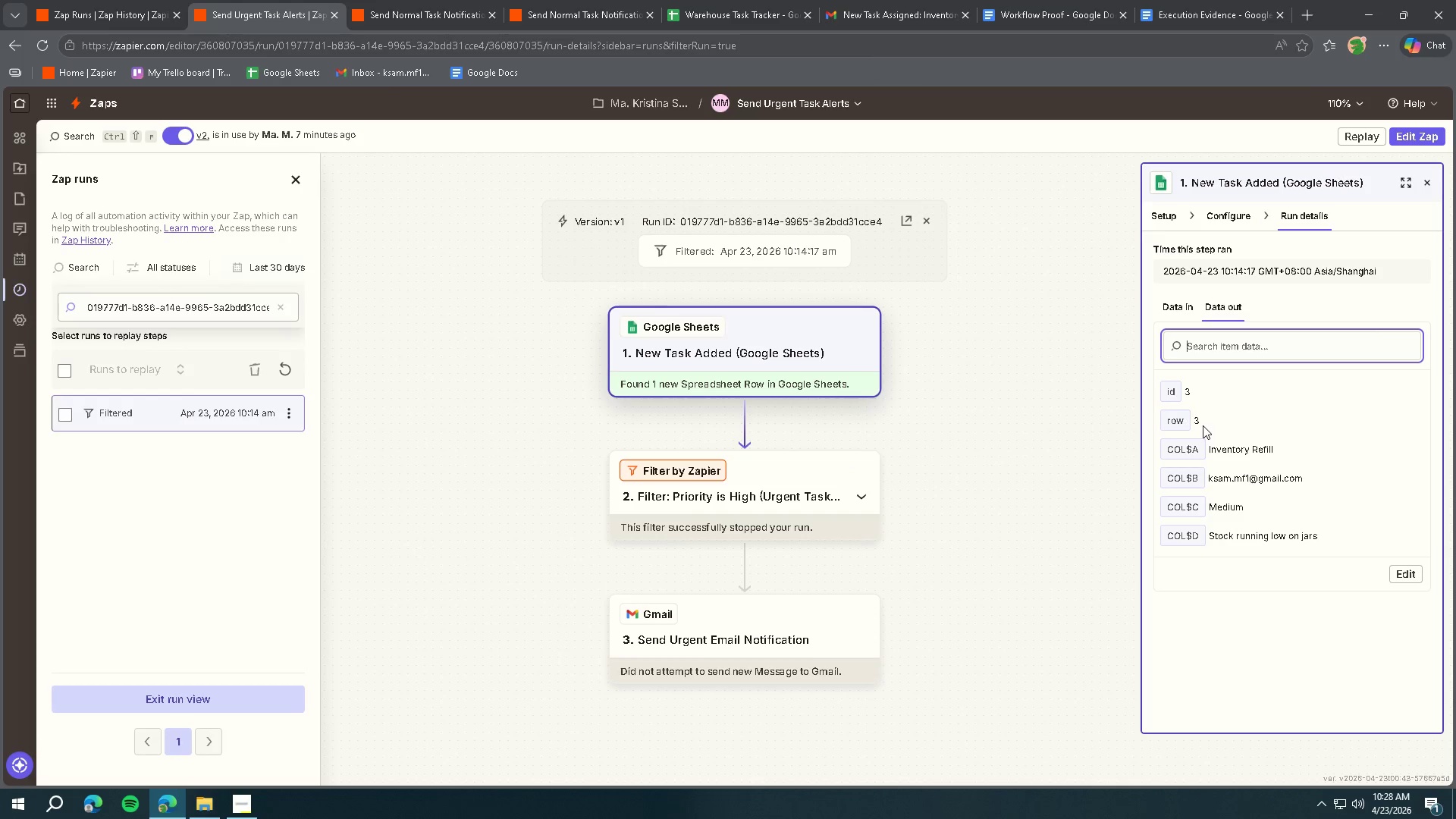 
wait(6.86)
 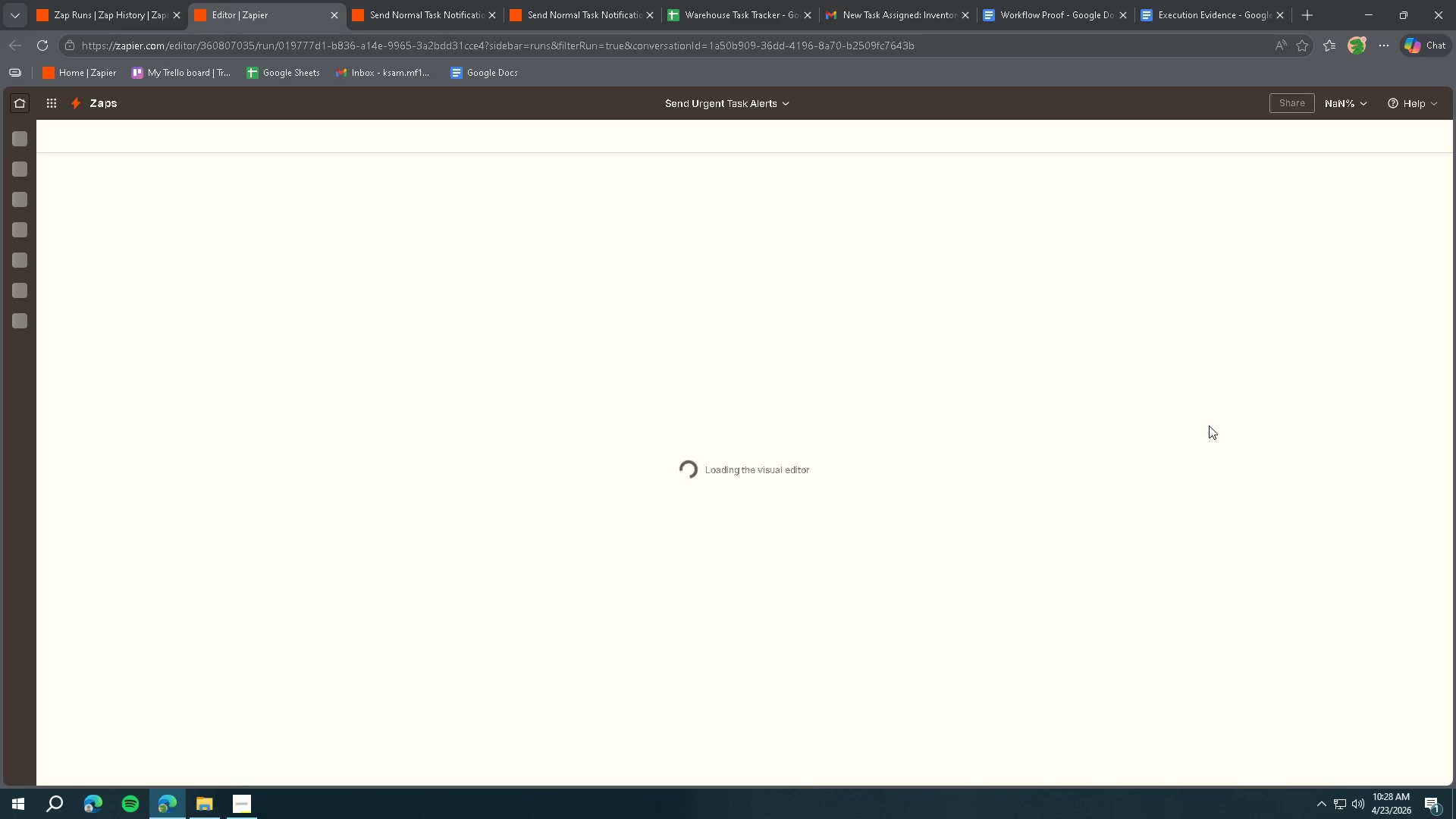 
left_click([243, 803])